 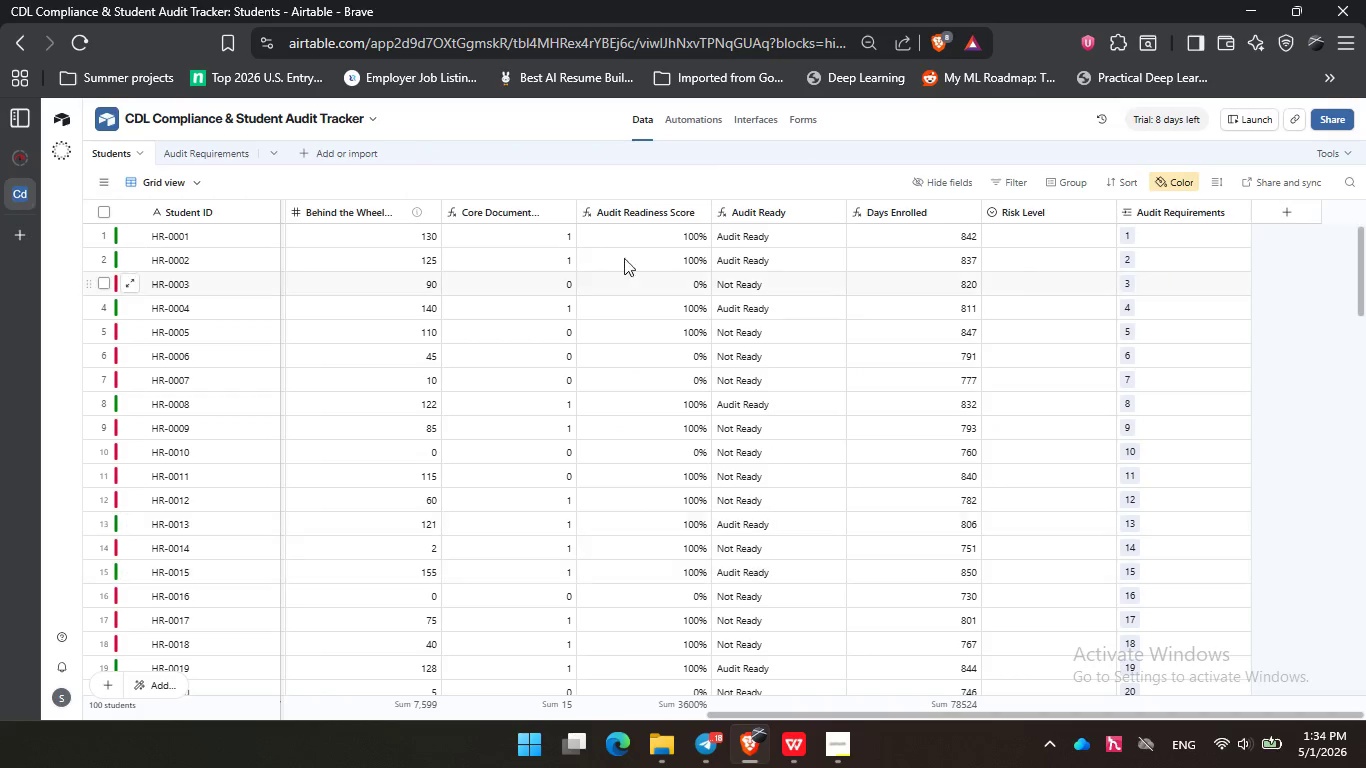 
scroll: coordinate [487, 124], scroll_direction: up, amount: 1.0
 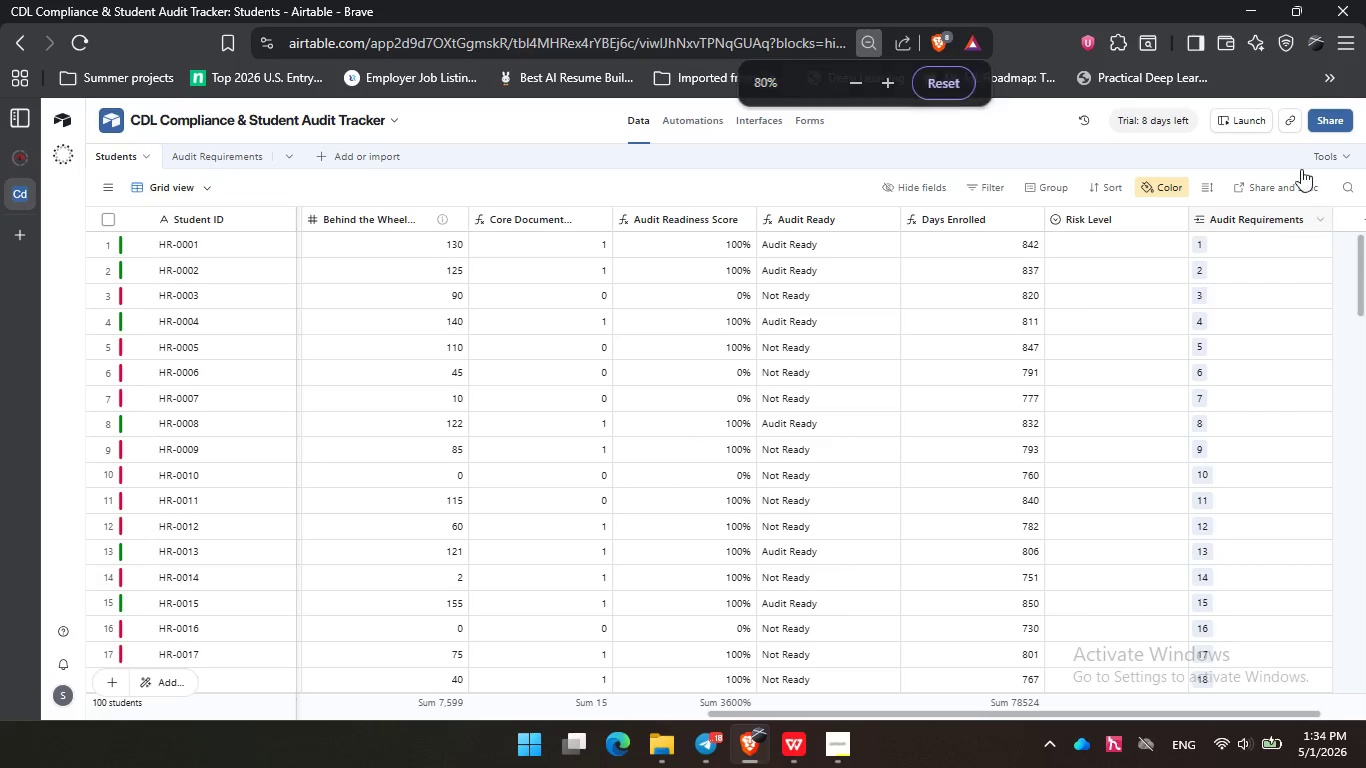 
left_click([1318, 158])
 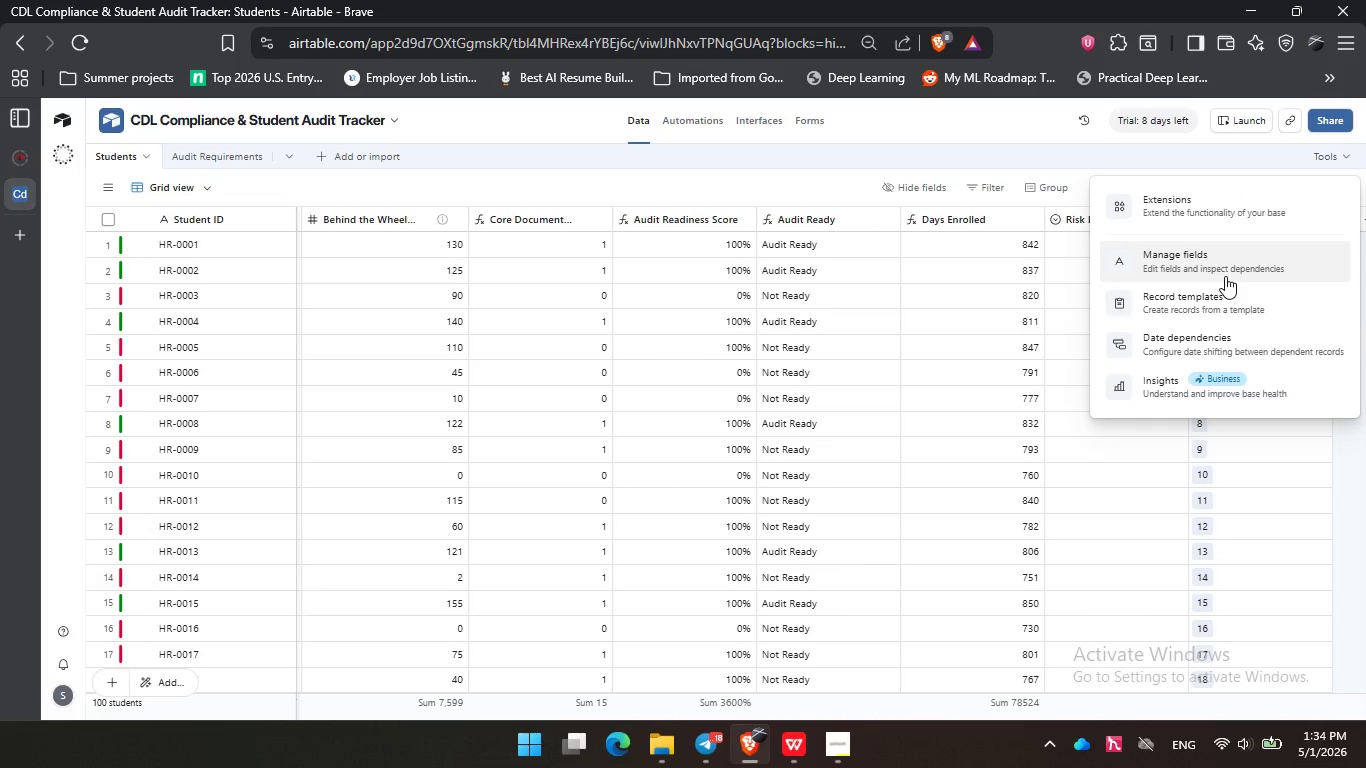 
left_click([1225, 276])
 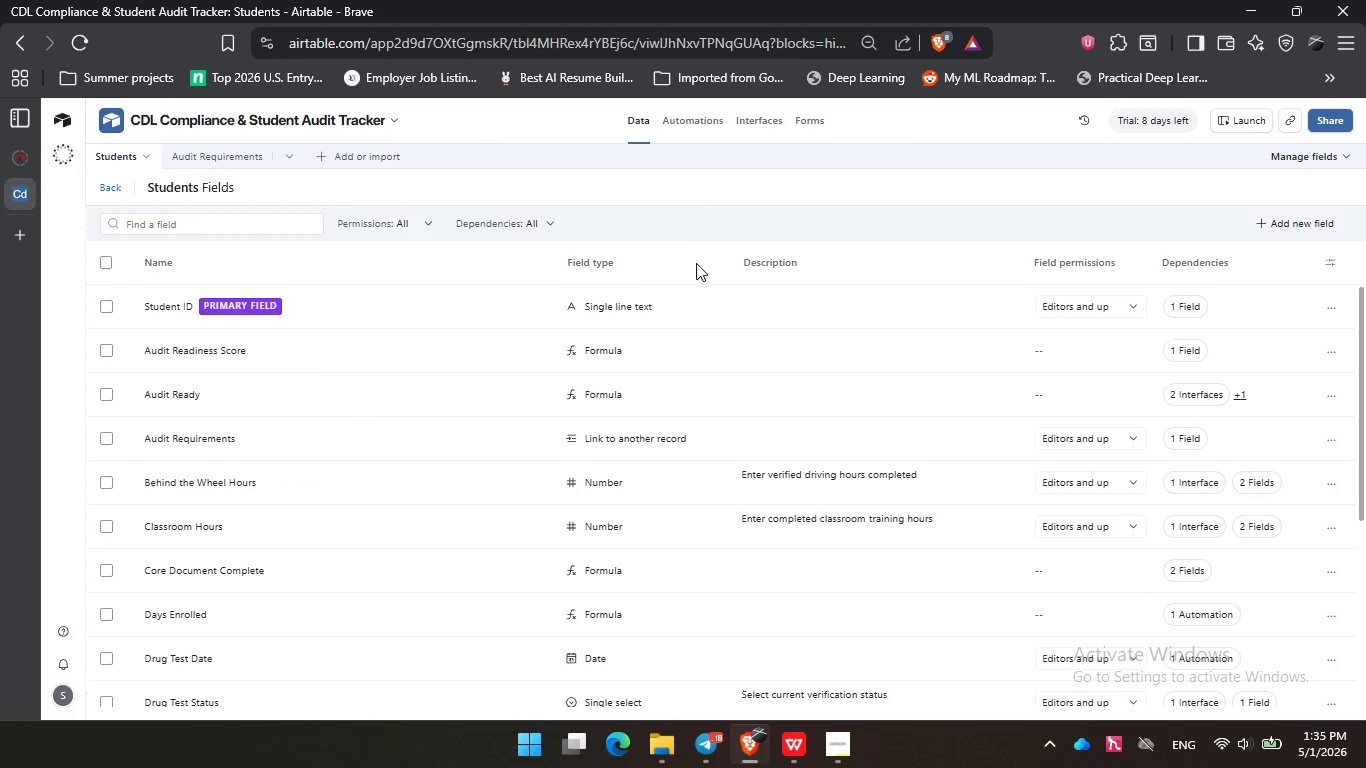 
hold_key(key=ControlLeft, duration=0.59)
scroll: coordinate [666, 198], scroll_direction: up, amount: 1.0
 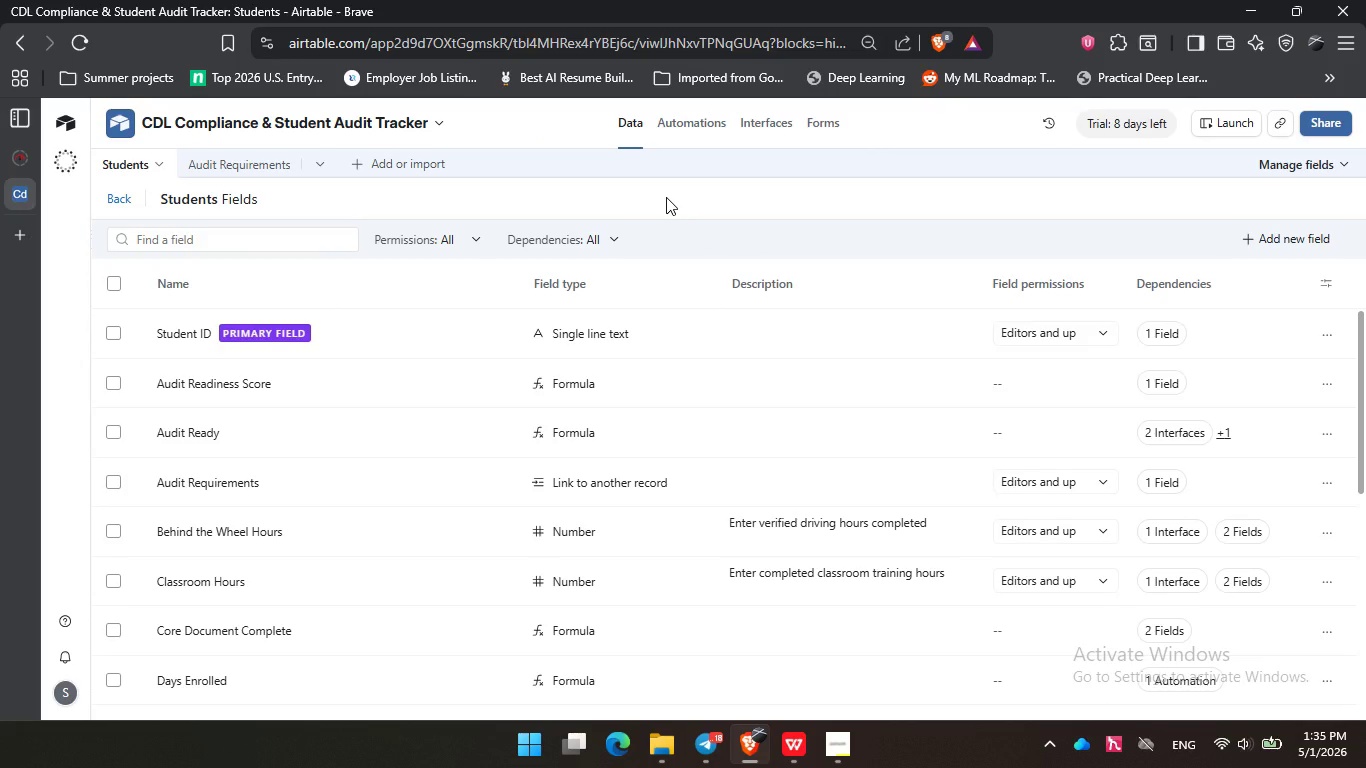 
wait(14.87)
 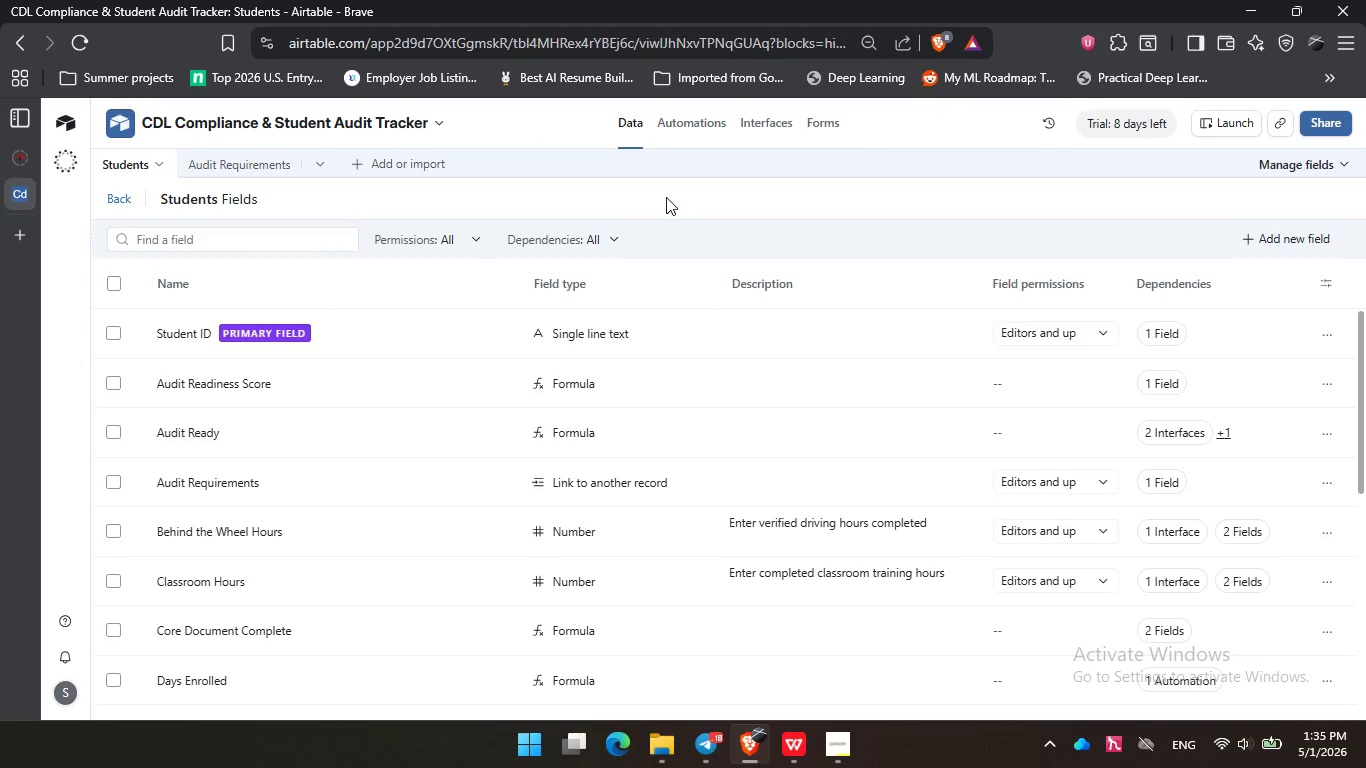 
left_click([664, 389])
 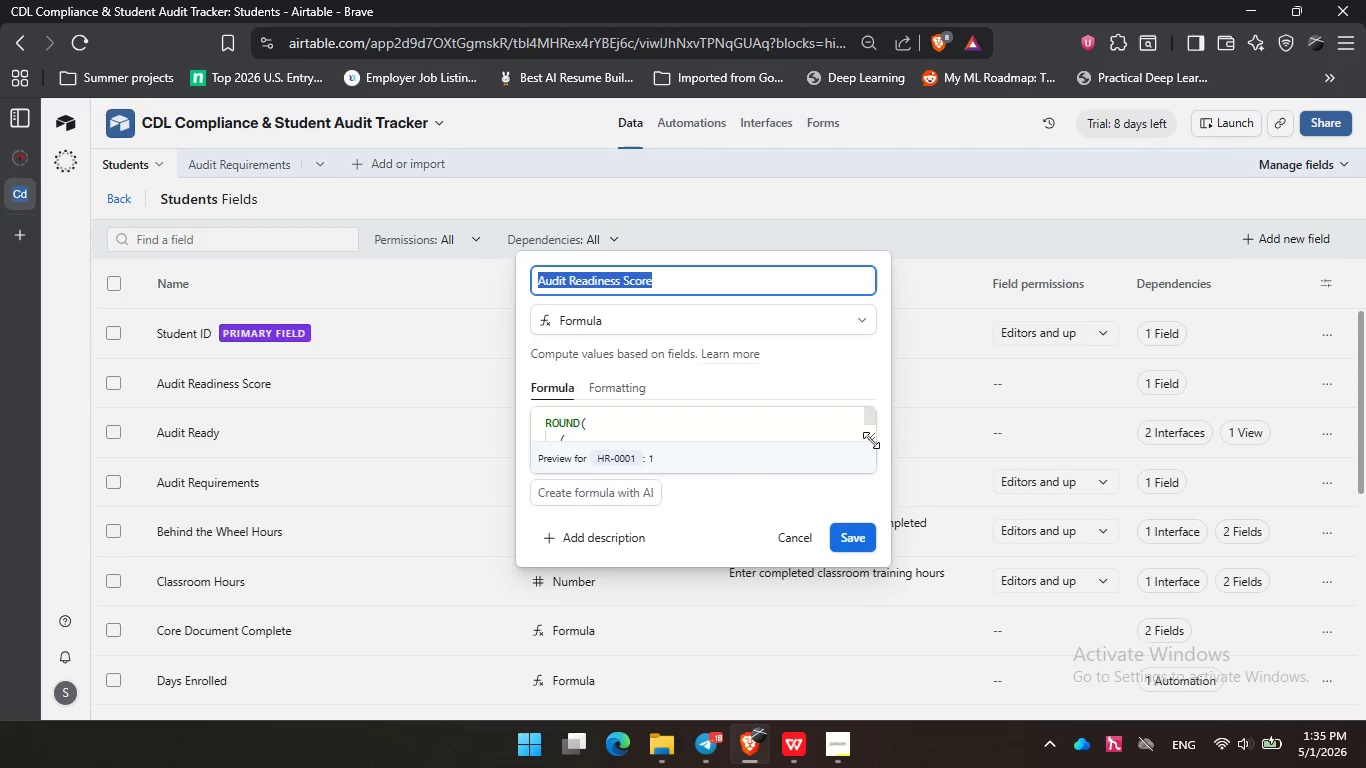 
left_click_drag(start_coordinate=[871, 440], to_coordinate=[874, 585])
 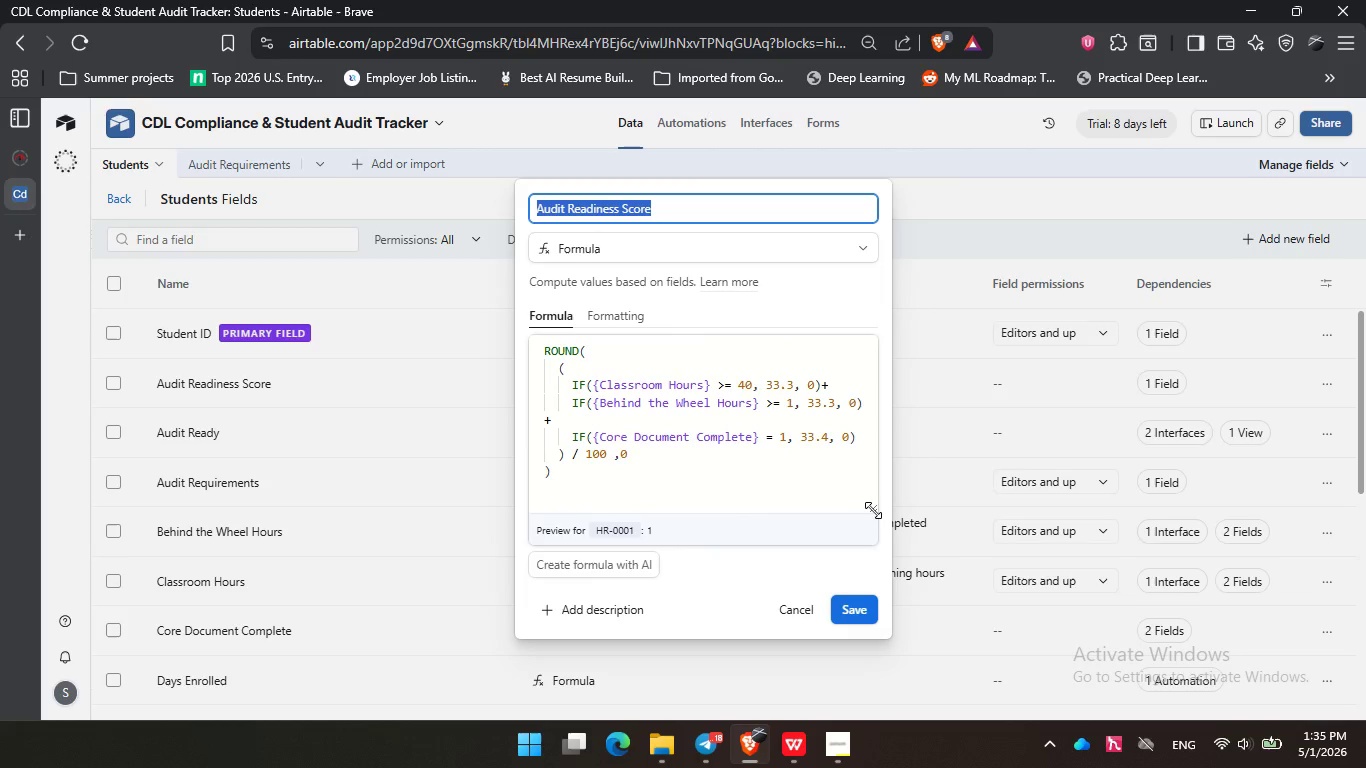 
left_click_drag(start_coordinate=[873, 510], to_coordinate=[910, 515])
 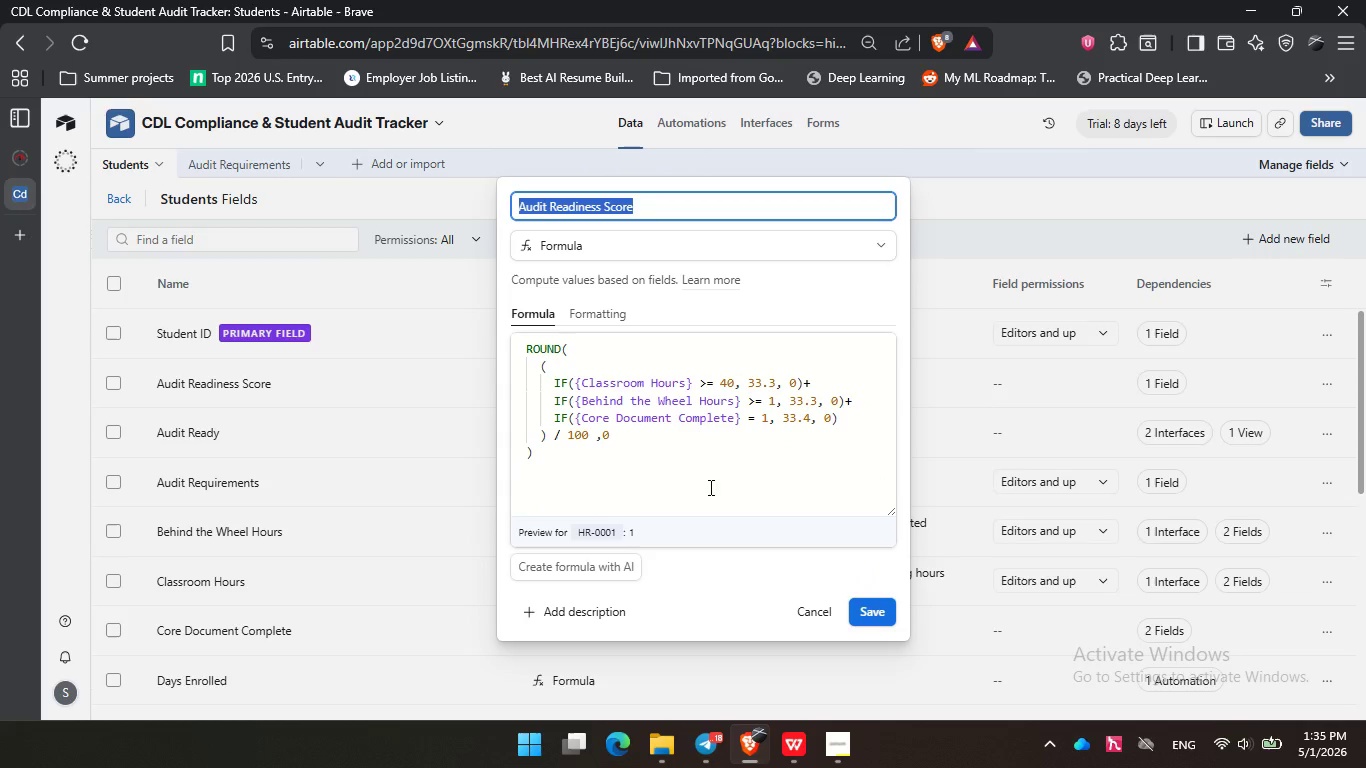 
left_click([708, 480])
 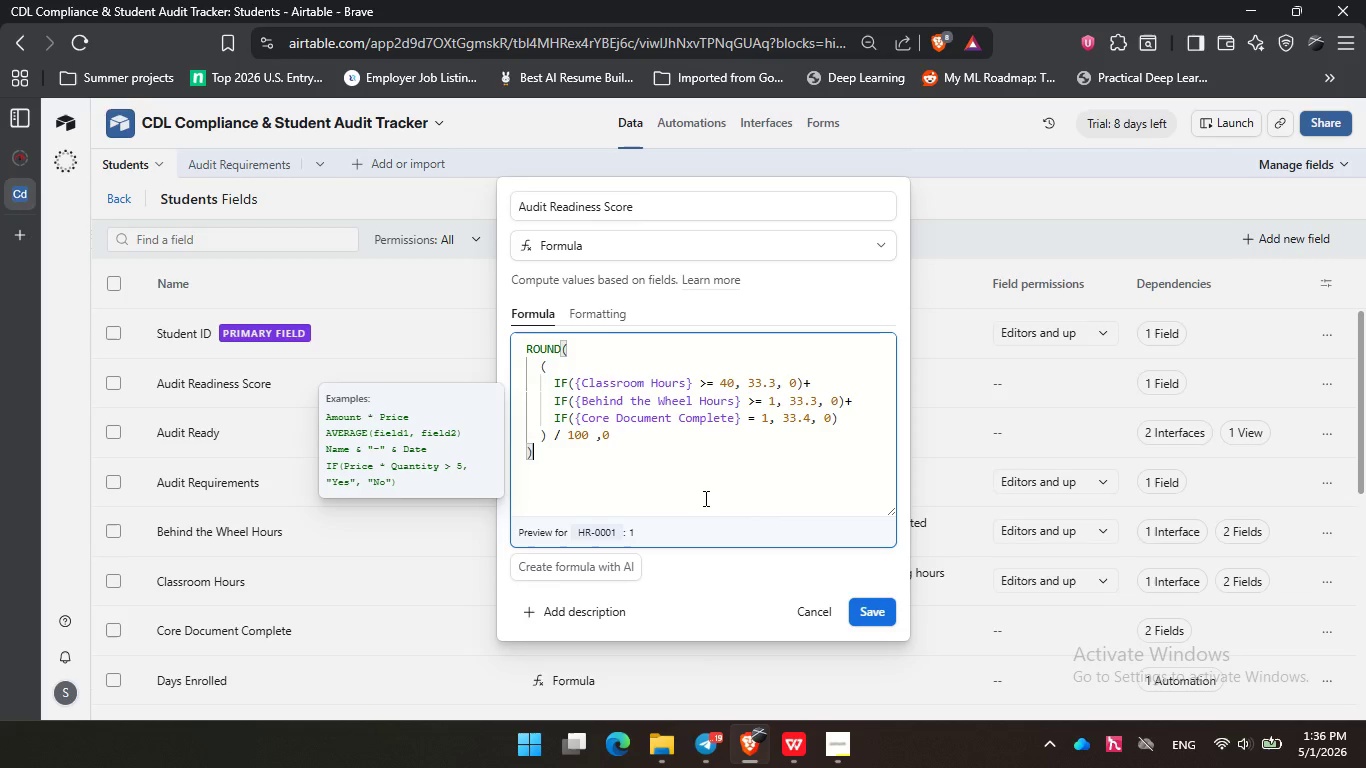 
wait(42.08)
 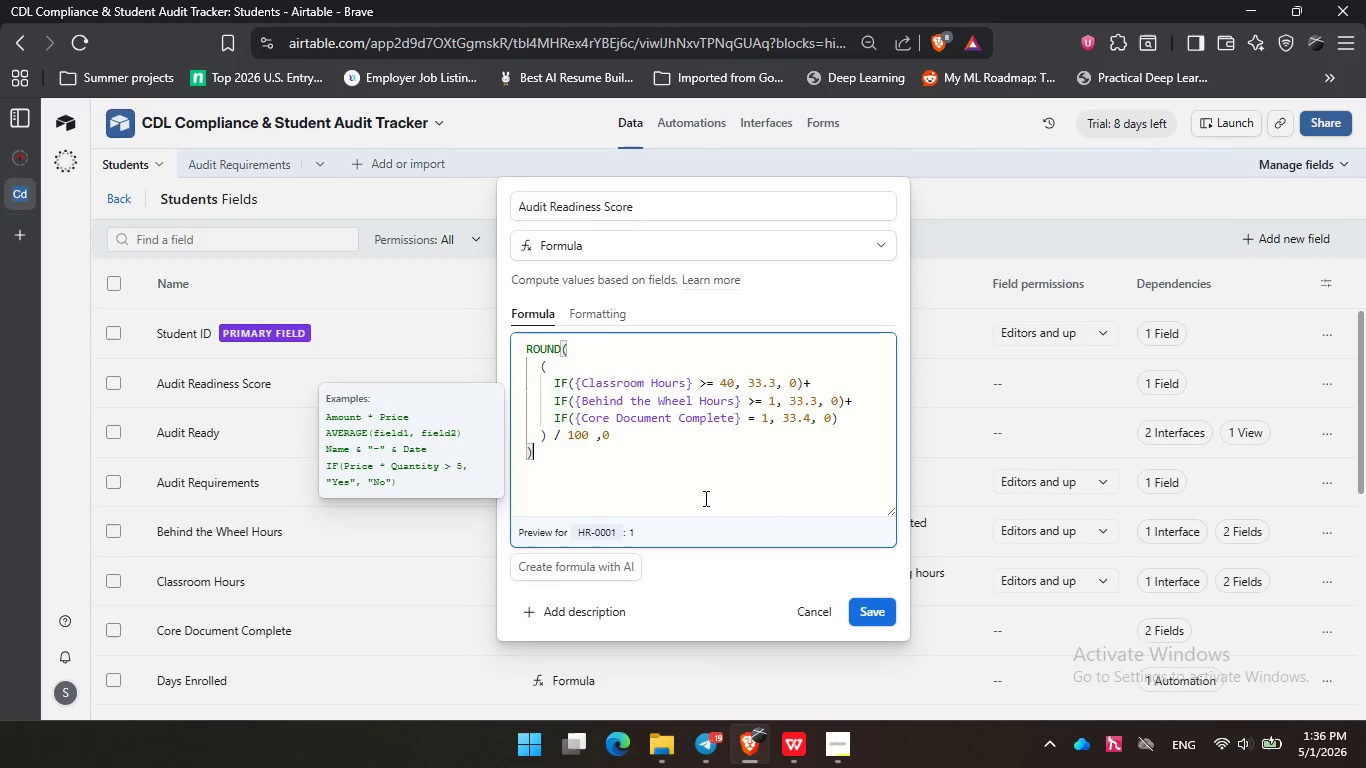 
left_click([706, 497])
 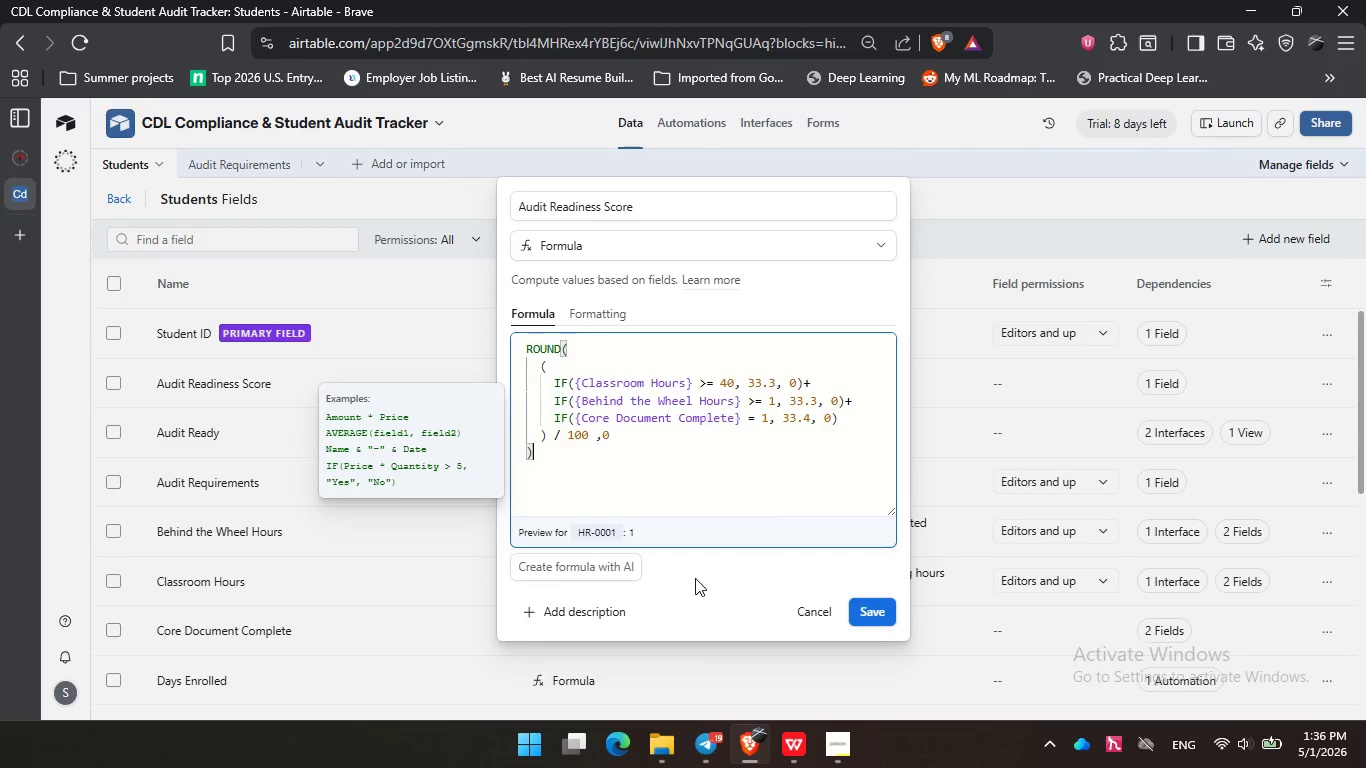 
key(Enter)
 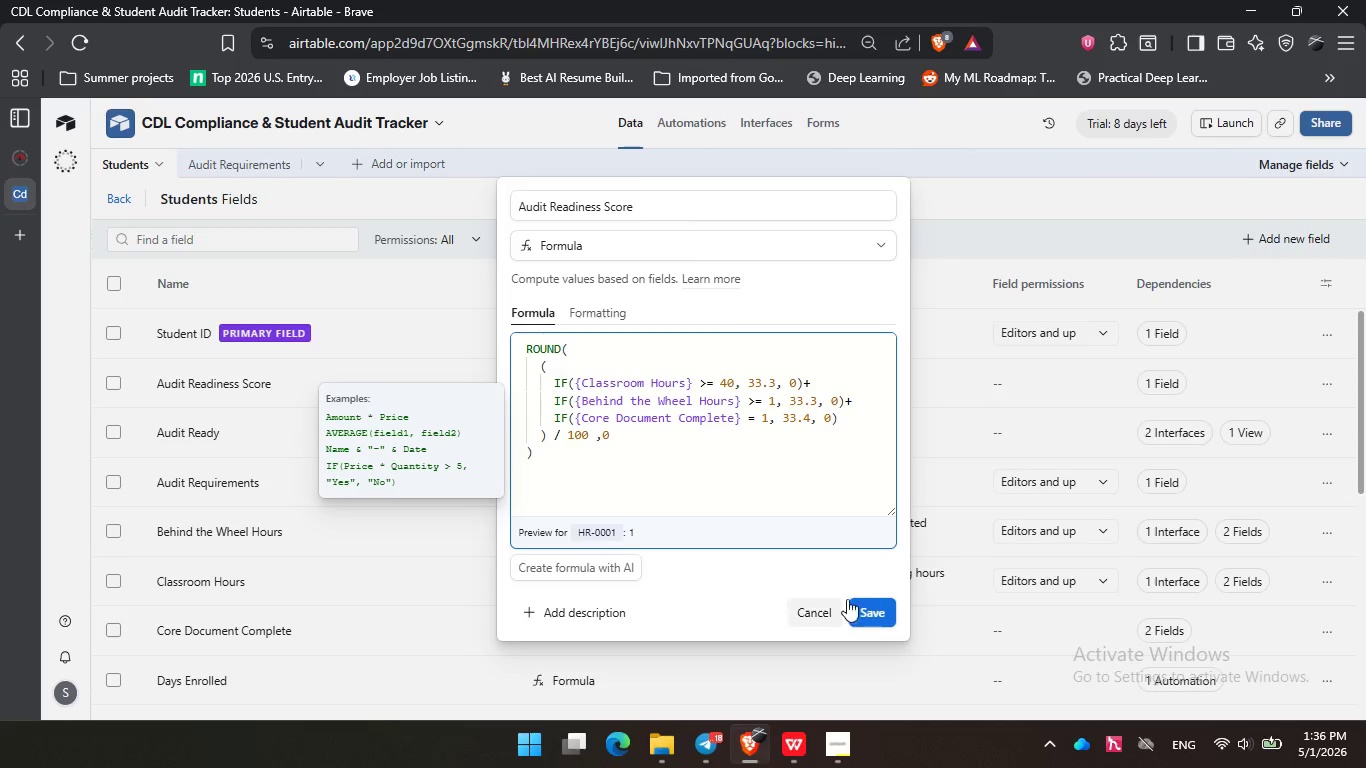 
left_click([586, 532])
 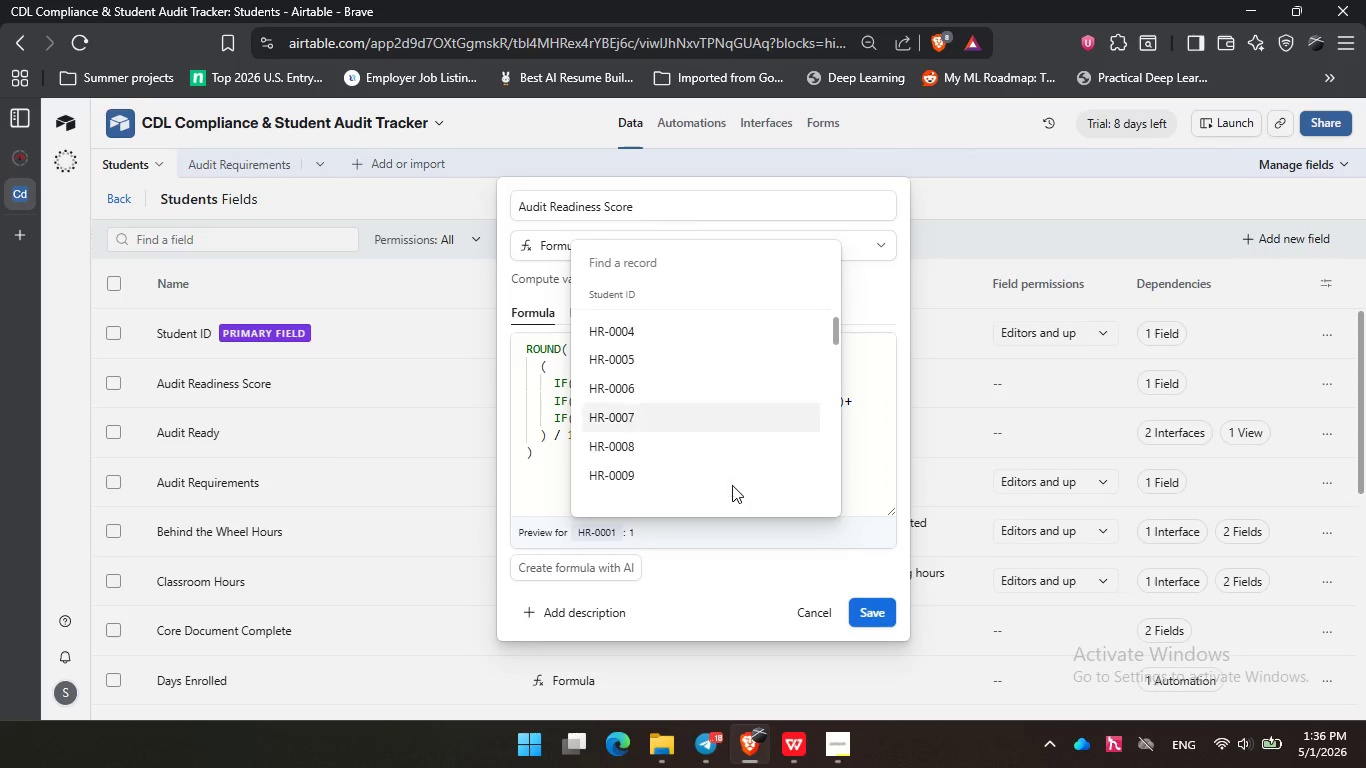 
scroll: coordinate [732, 485], scroll_direction: down, amount: 3.0
 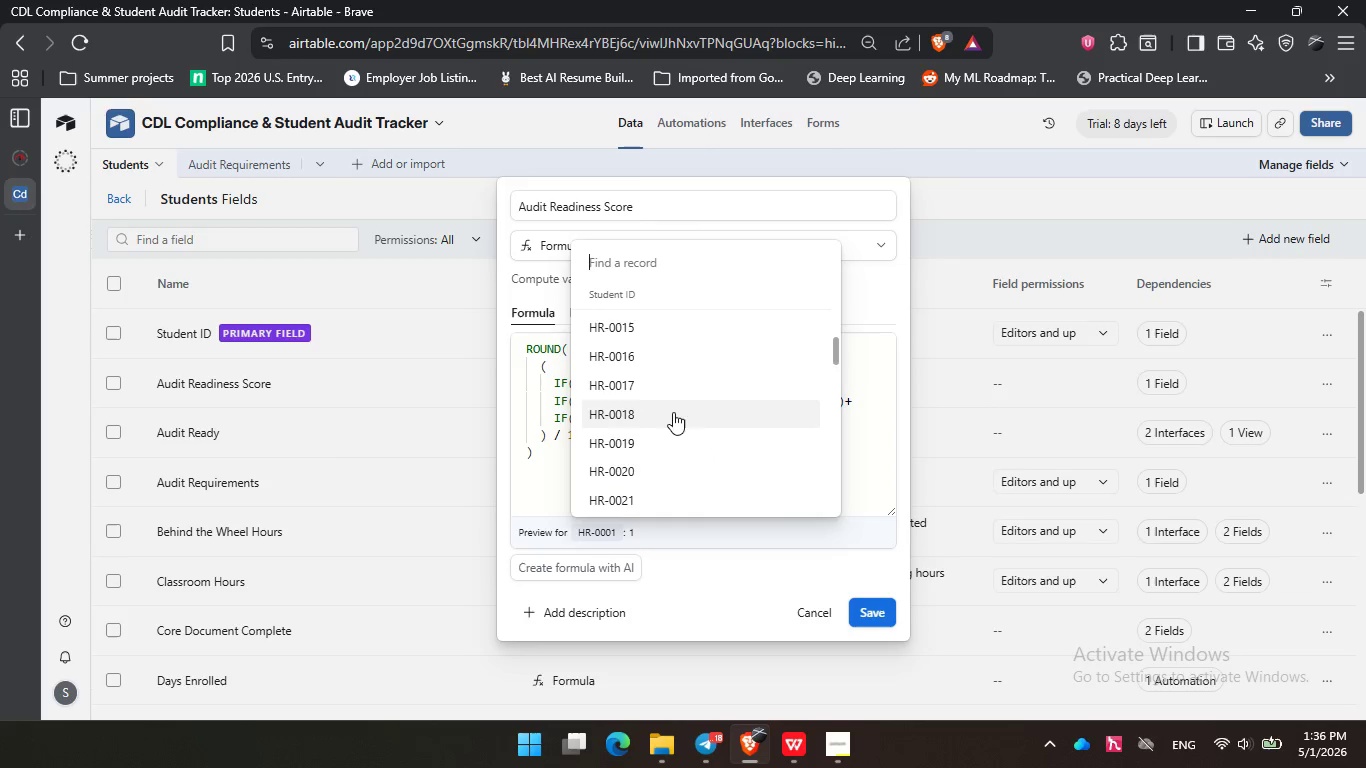 
left_click([673, 412])
 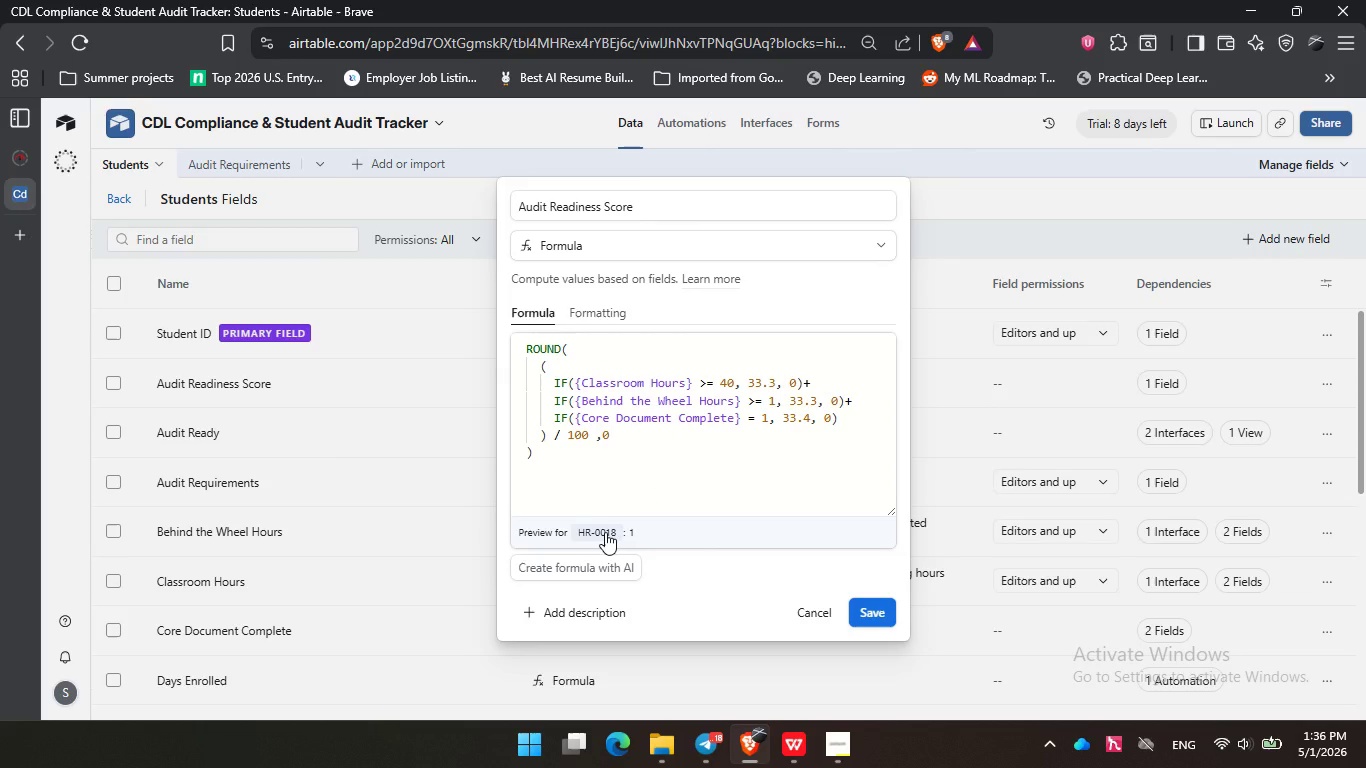 
left_click([605, 532])
 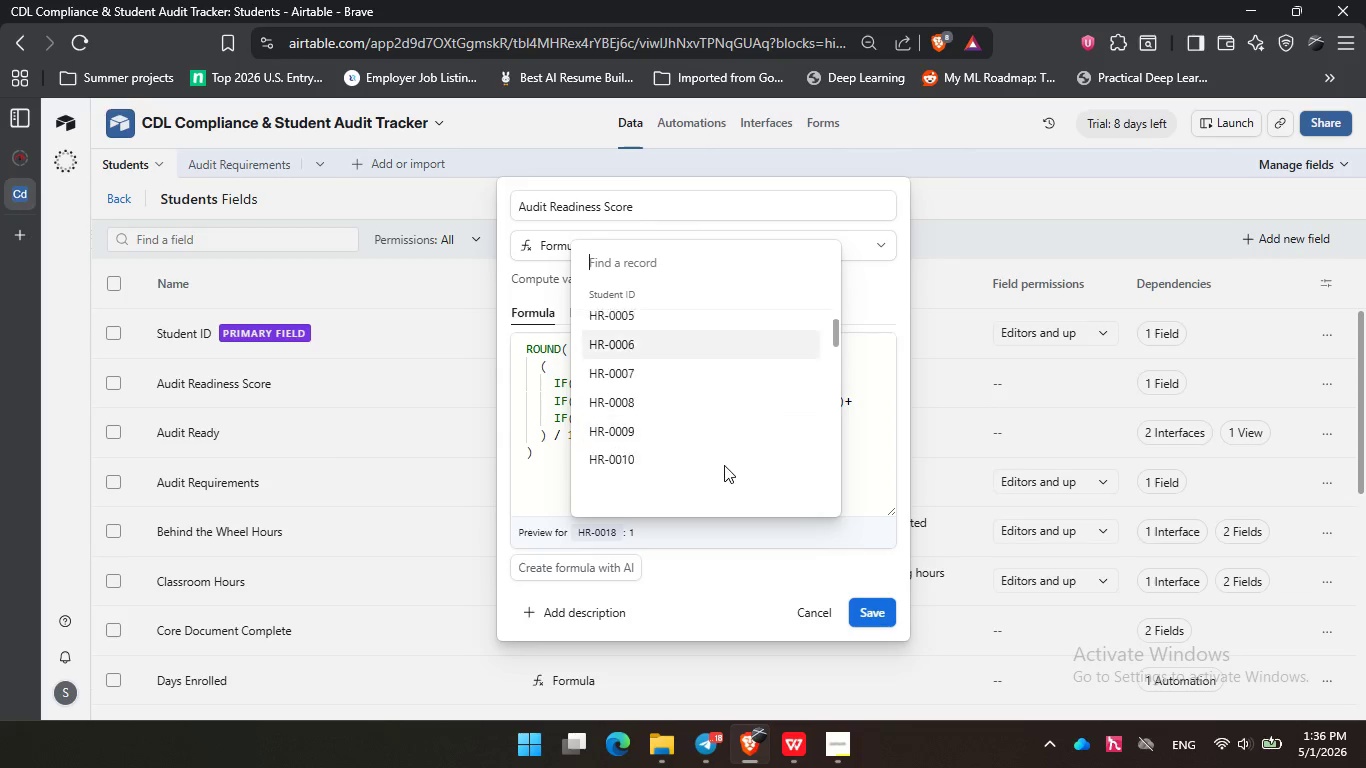 
scroll: coordinate [724, 465], scroll_direction: down, amount: 5.0
 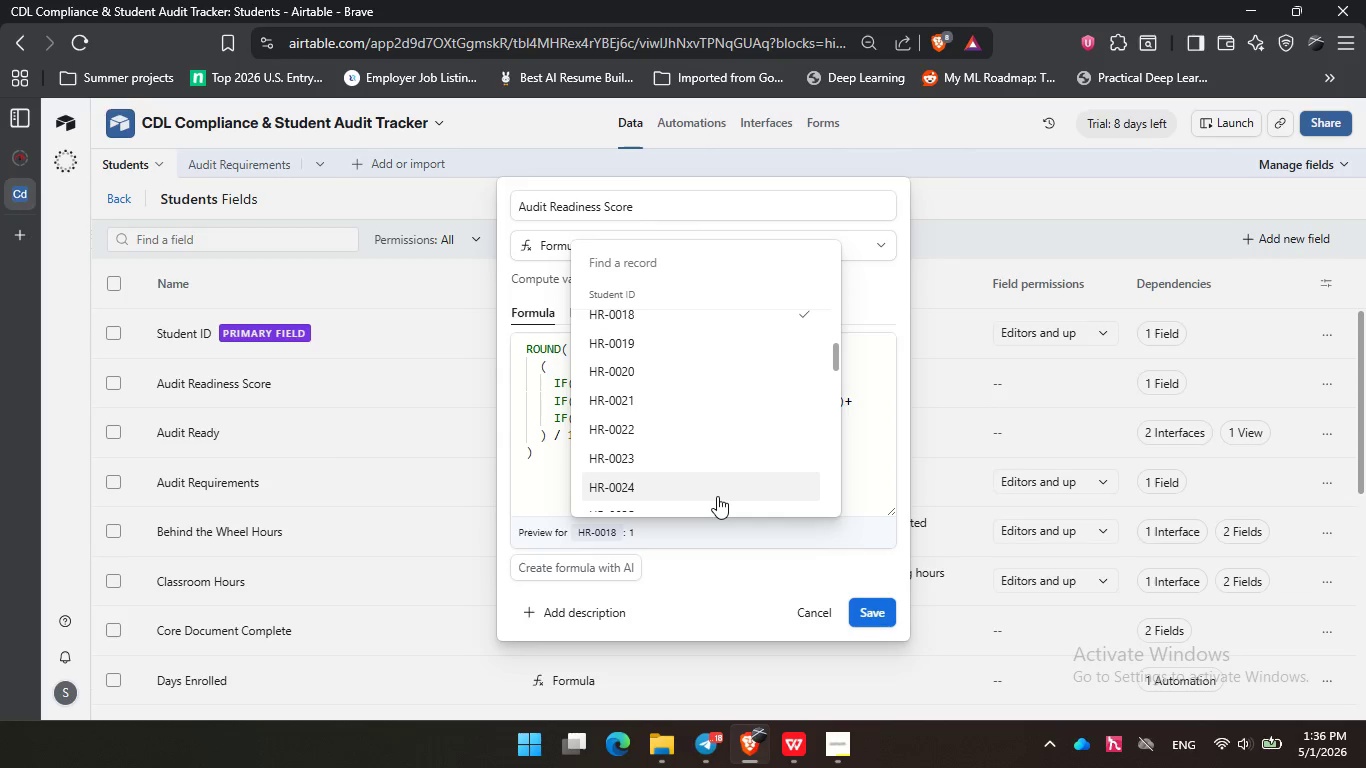 
left_click([717, 496])
 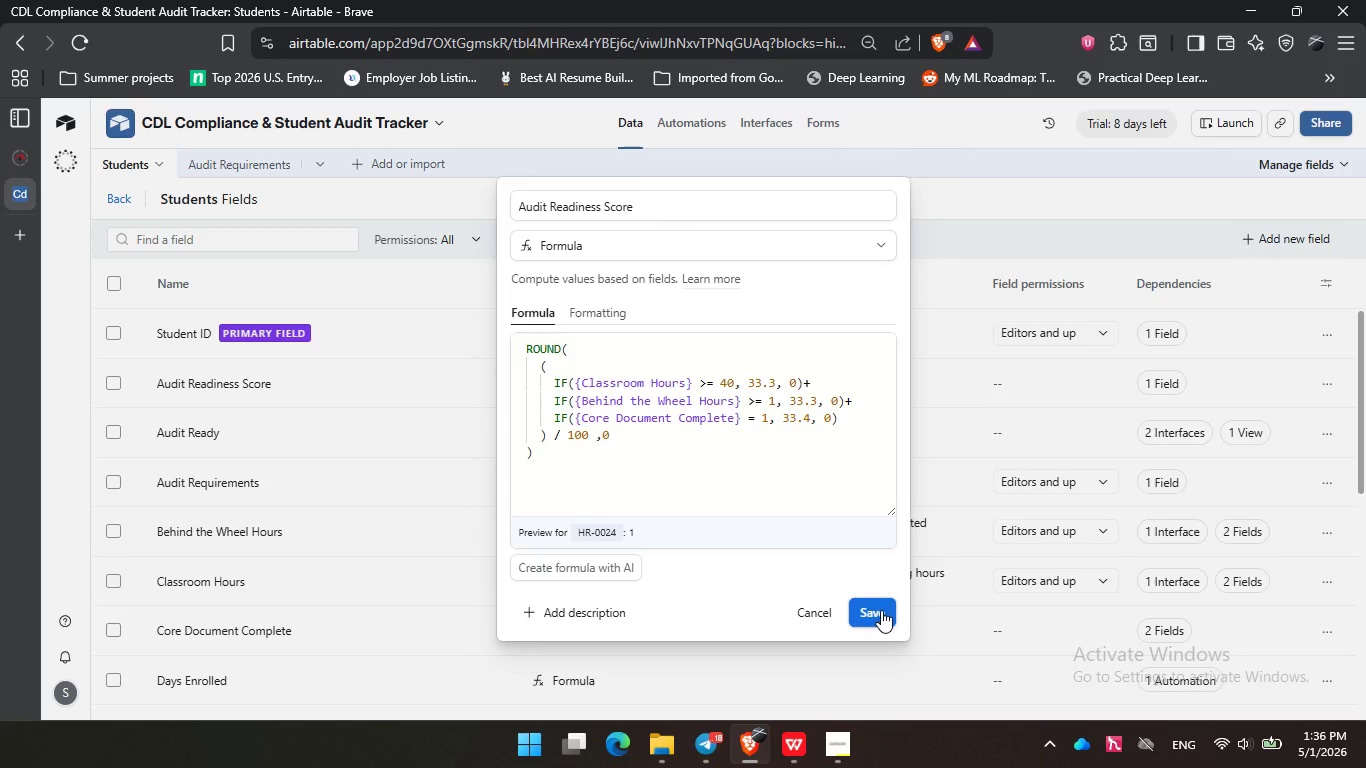 
left_click([881, 610])
 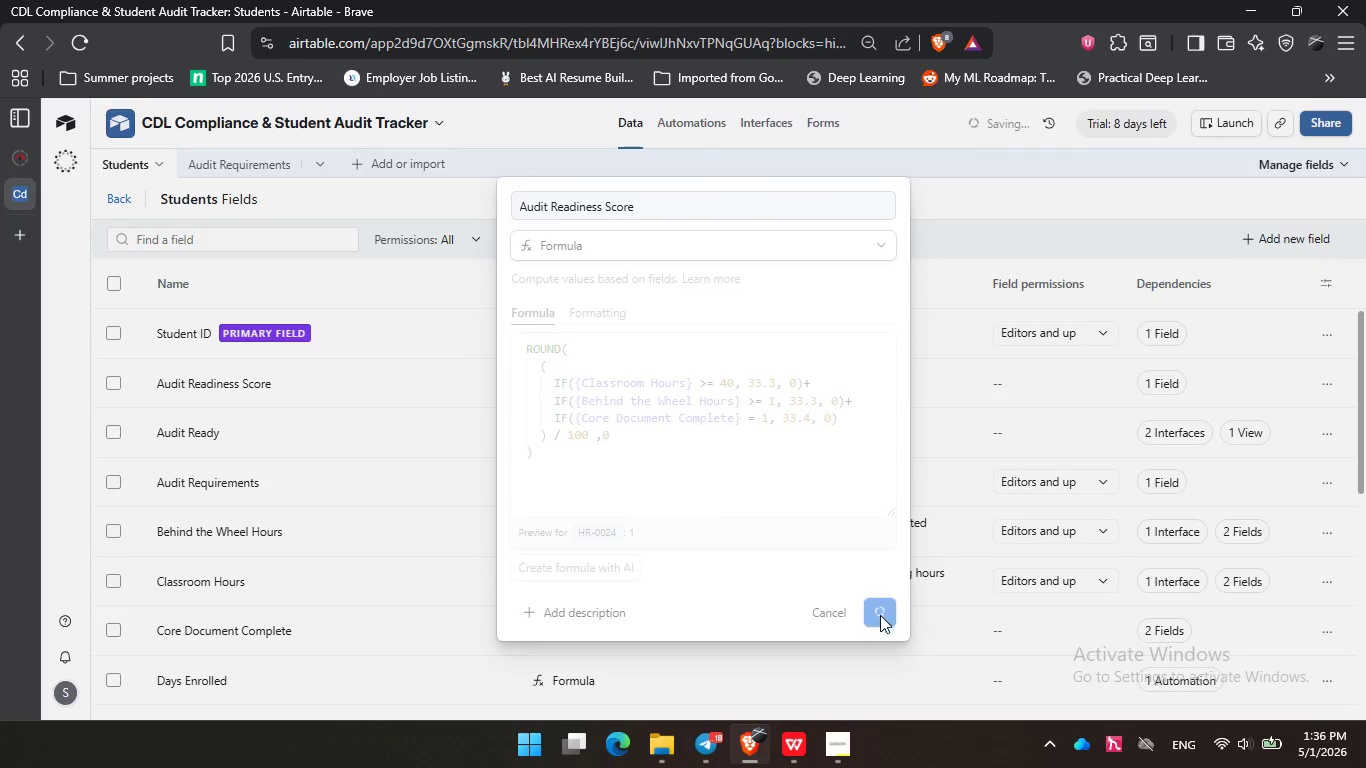 
wait(7.17)
 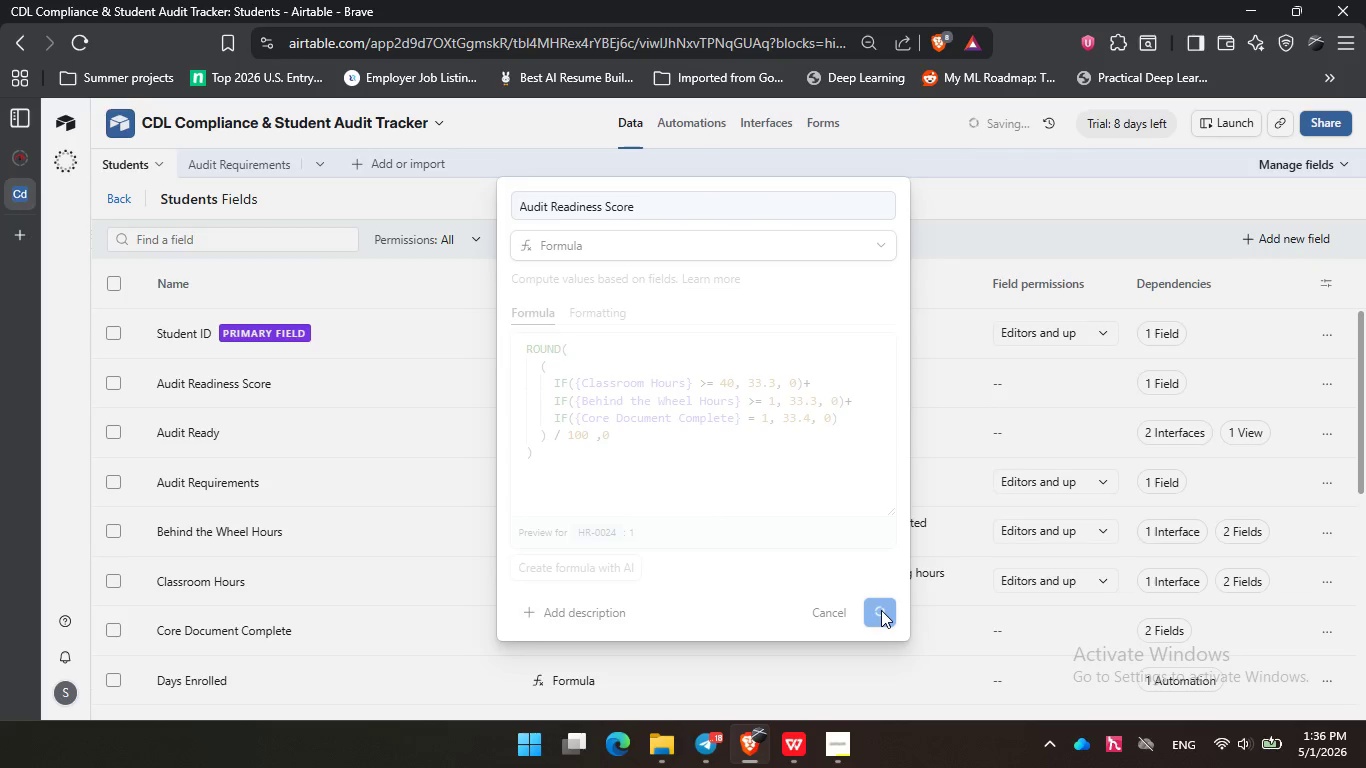 
left_click([839, 753])